 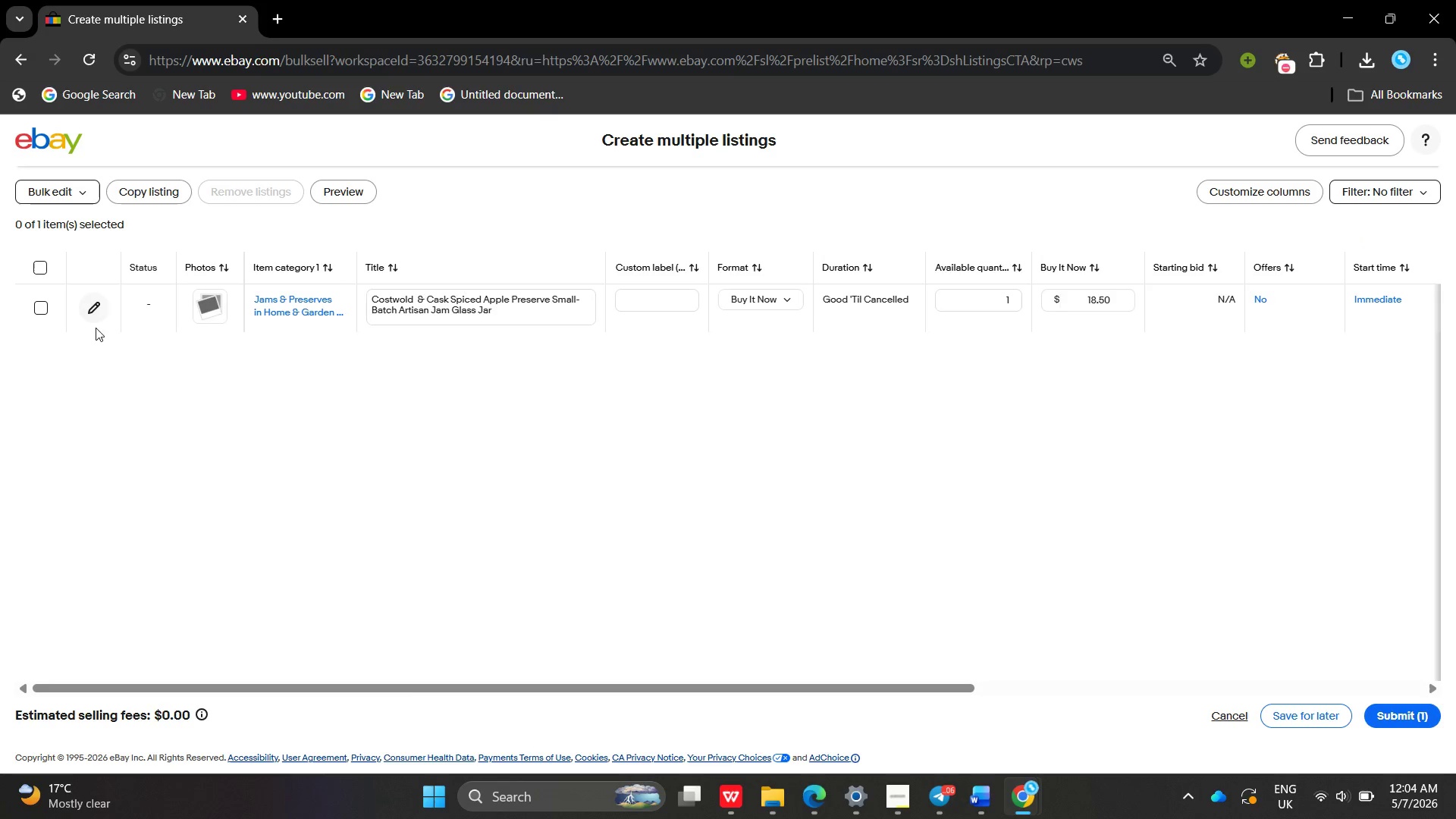 
left_click([162, 196])
 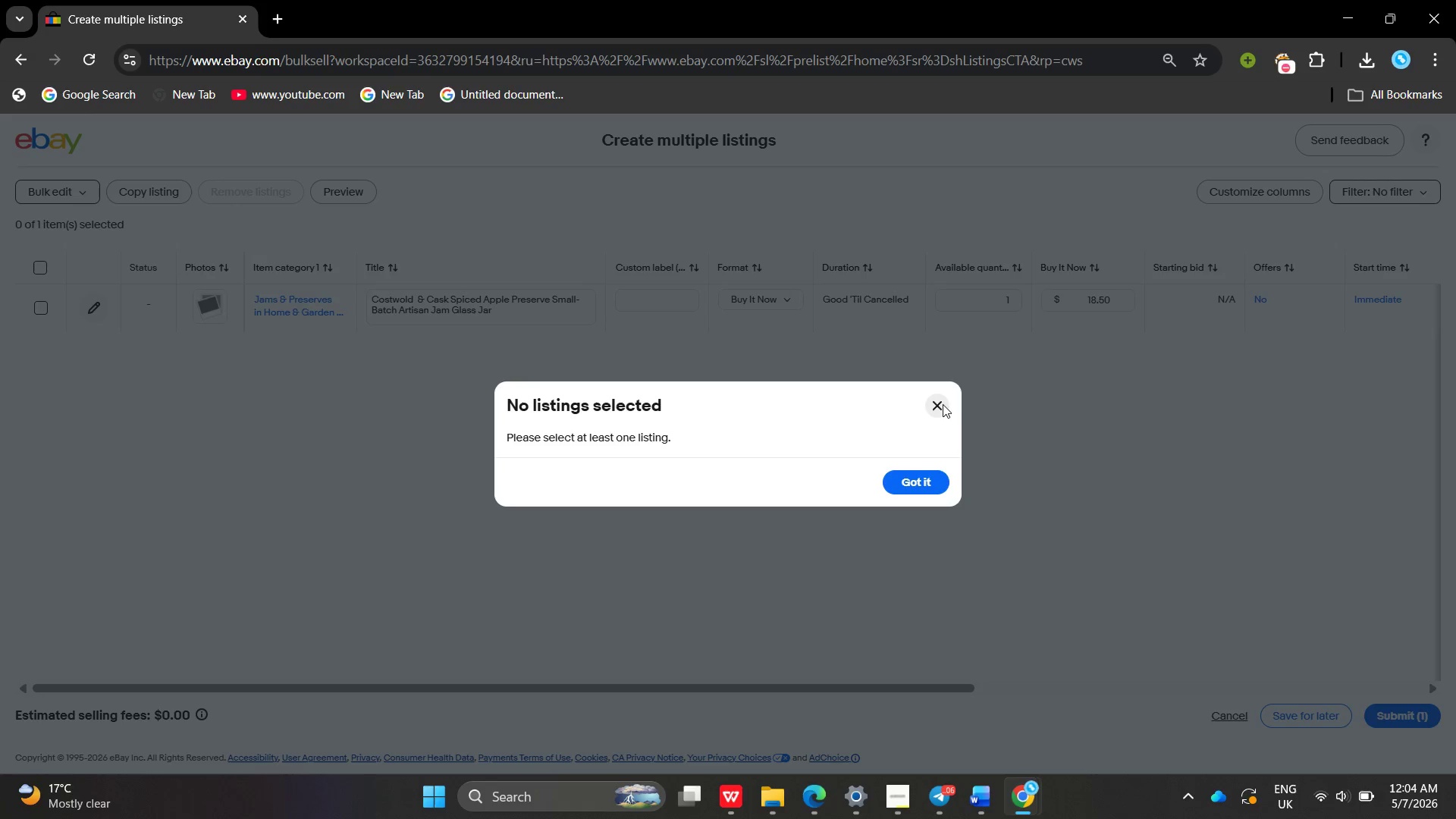 
left_click([939, 405])
 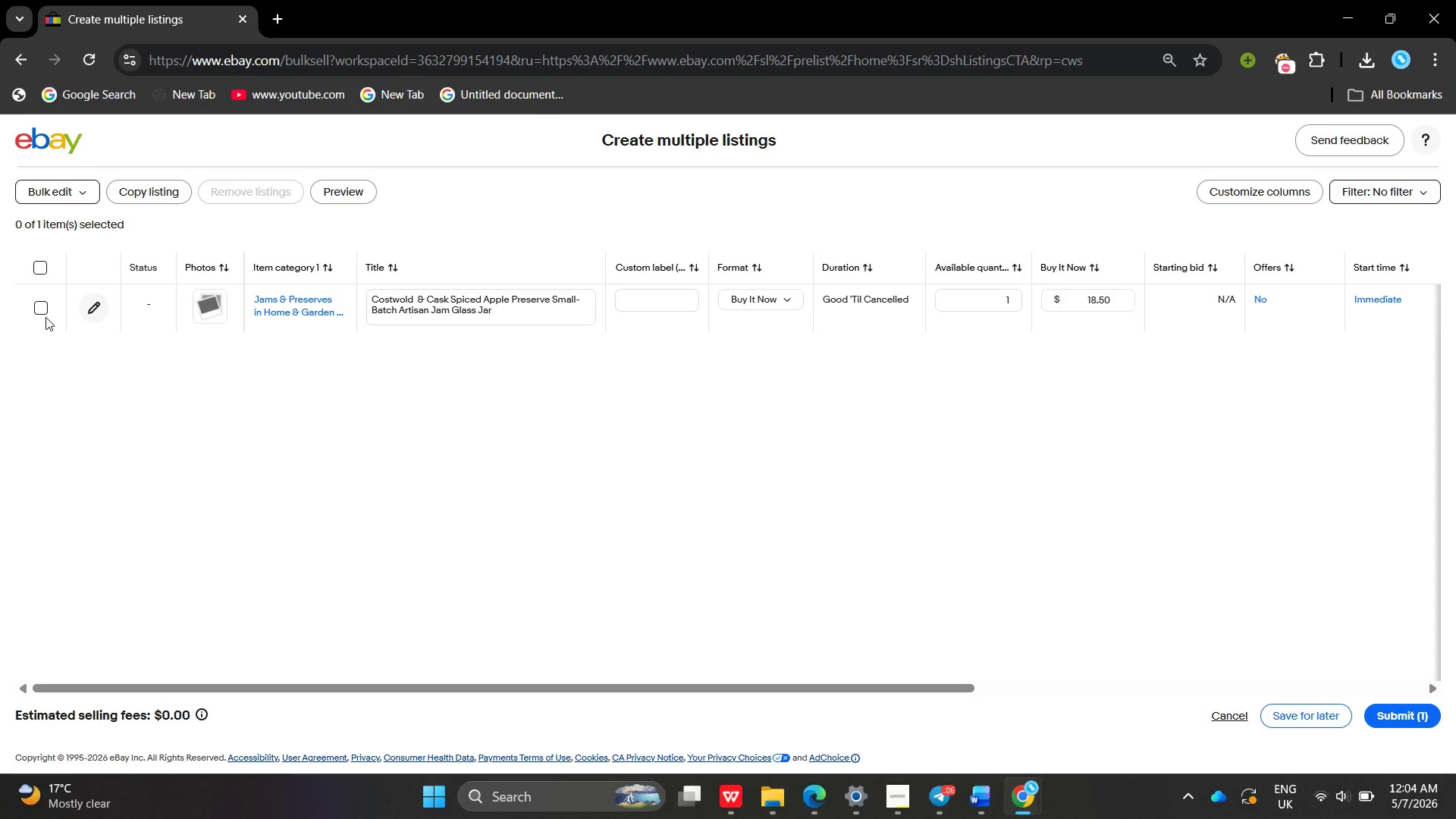 
left_click([46, 317])
 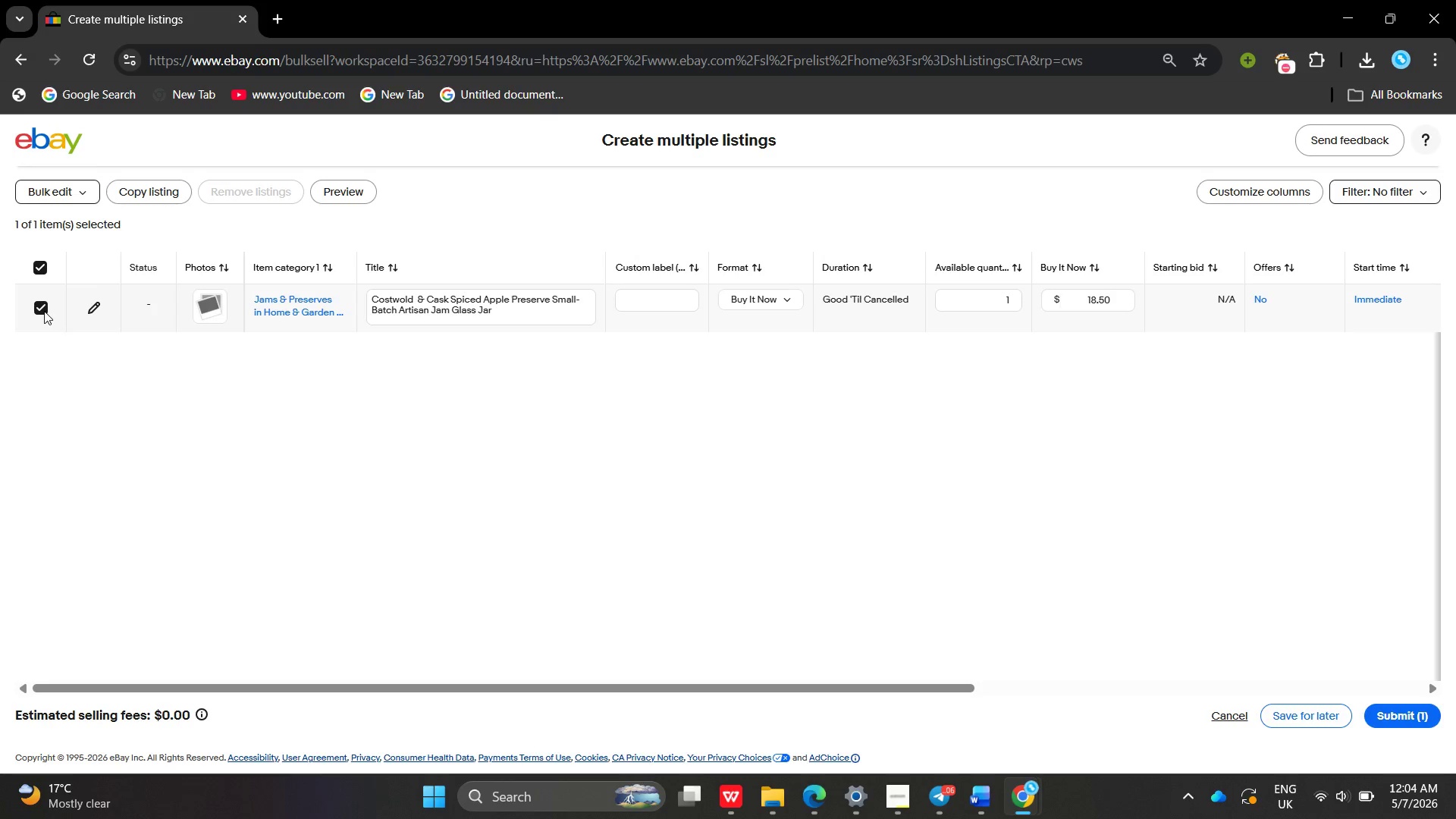 
left_click([44, 312])
 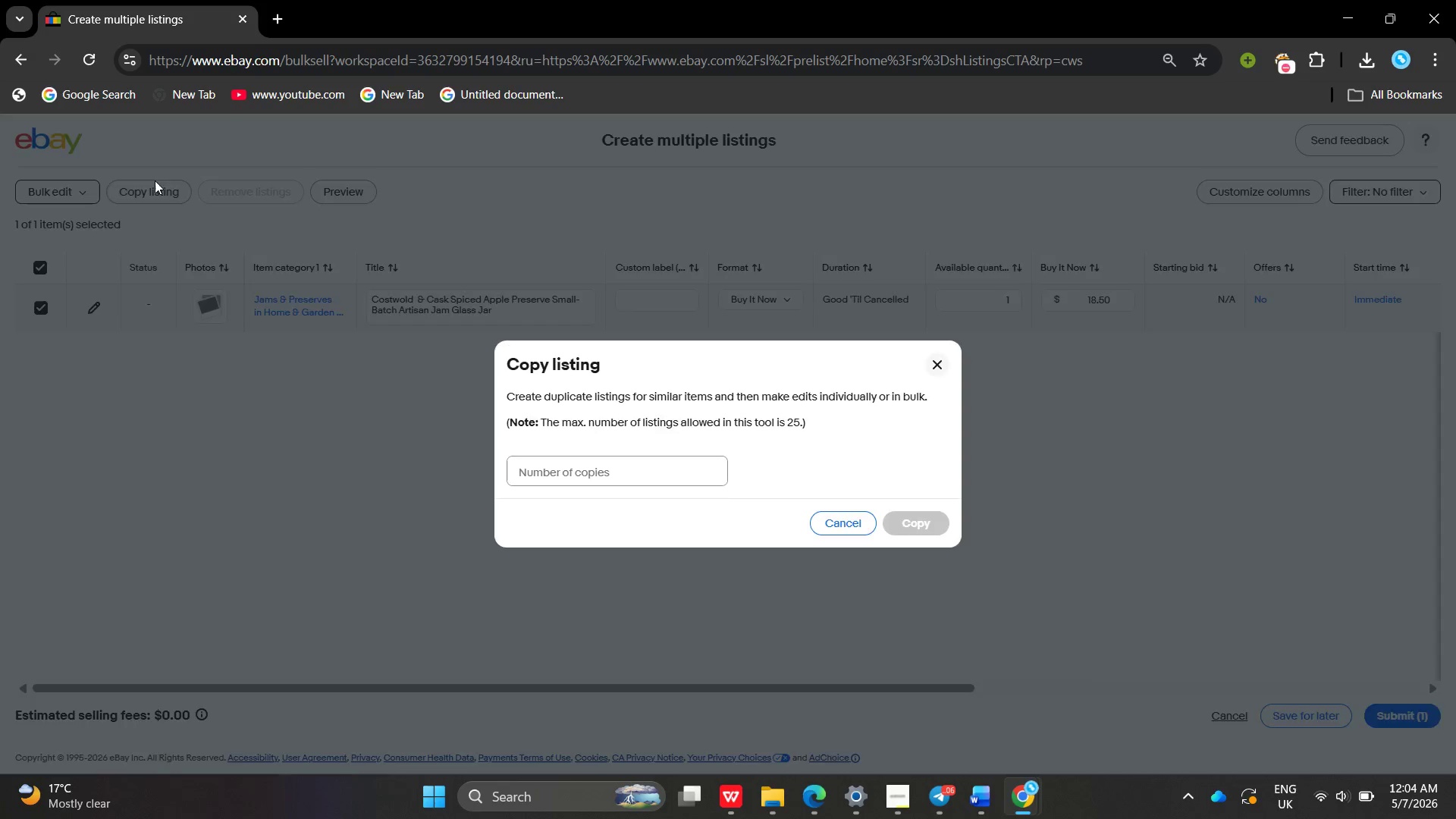 
left_click([155, 182])
 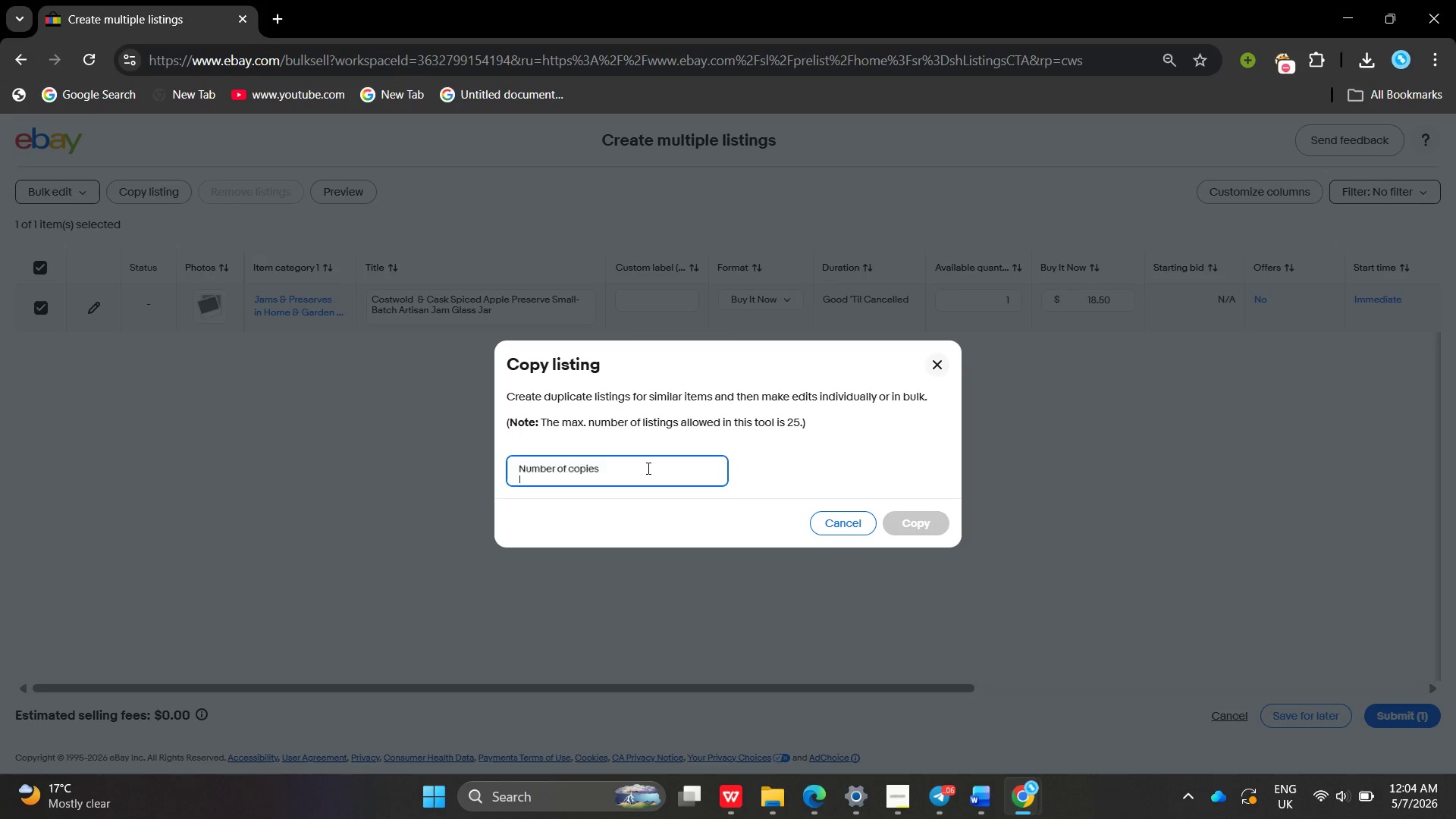 
left_click([647, 468])
 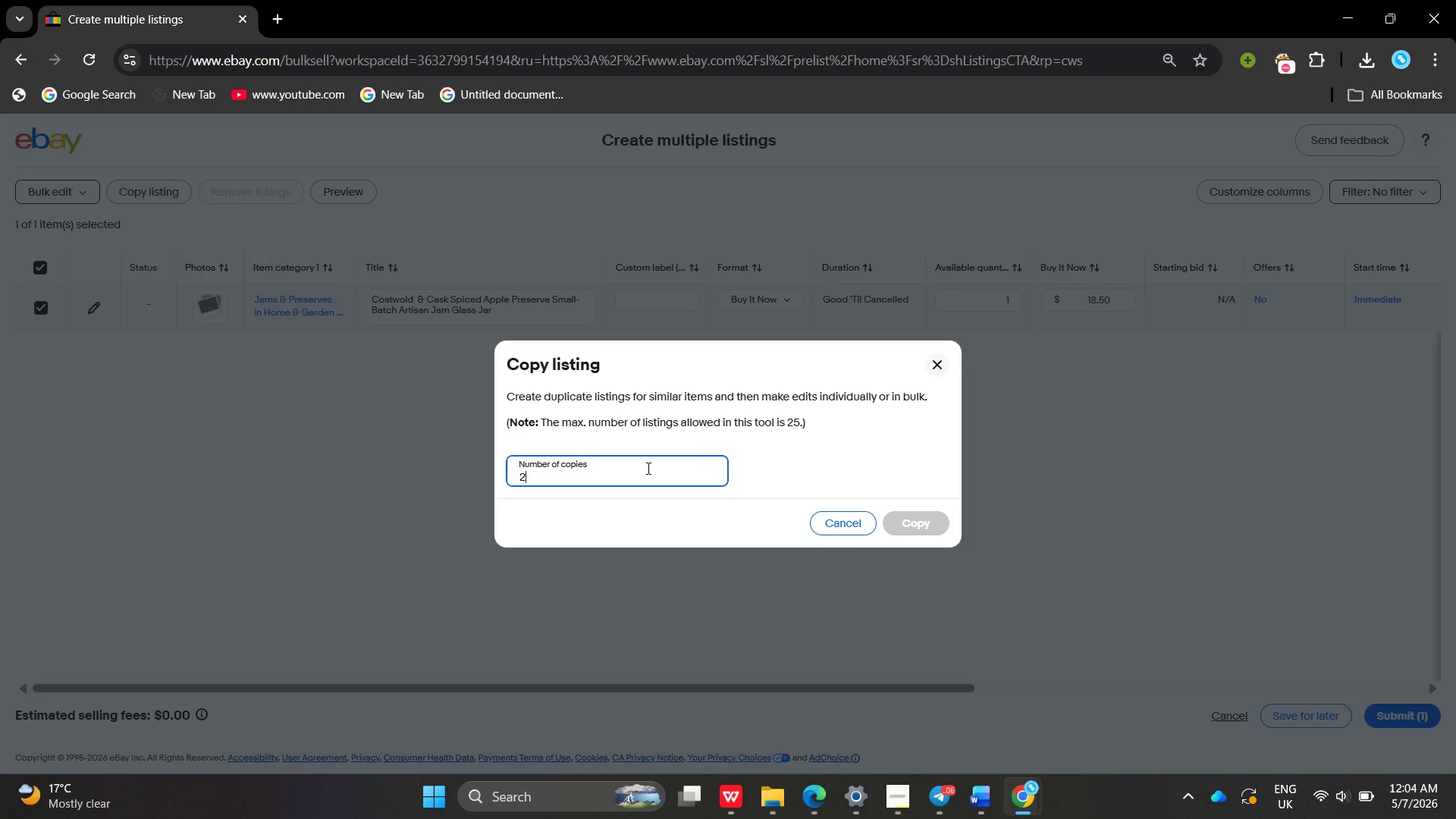 
key(2)
 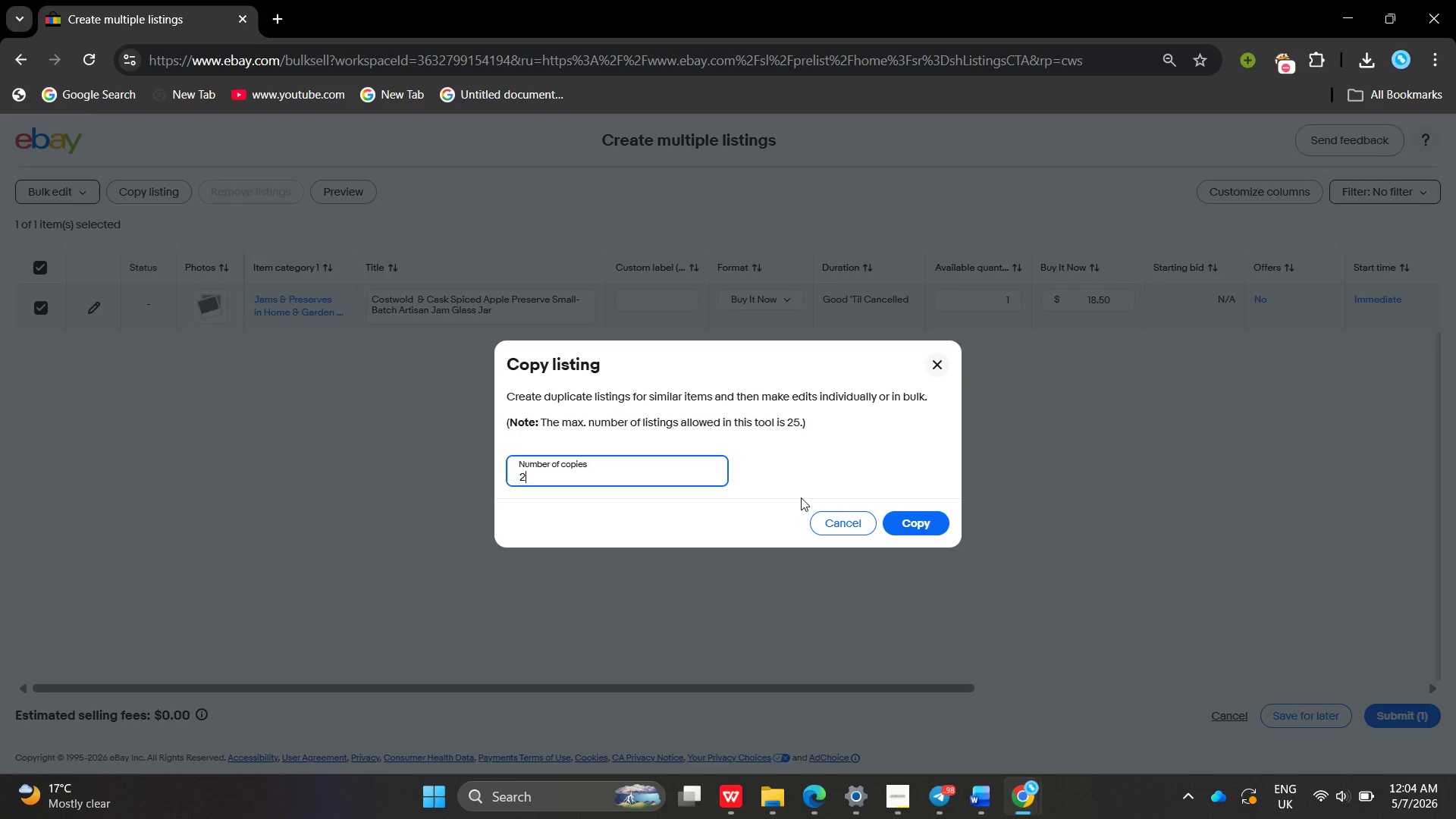 
wait(25.17)
 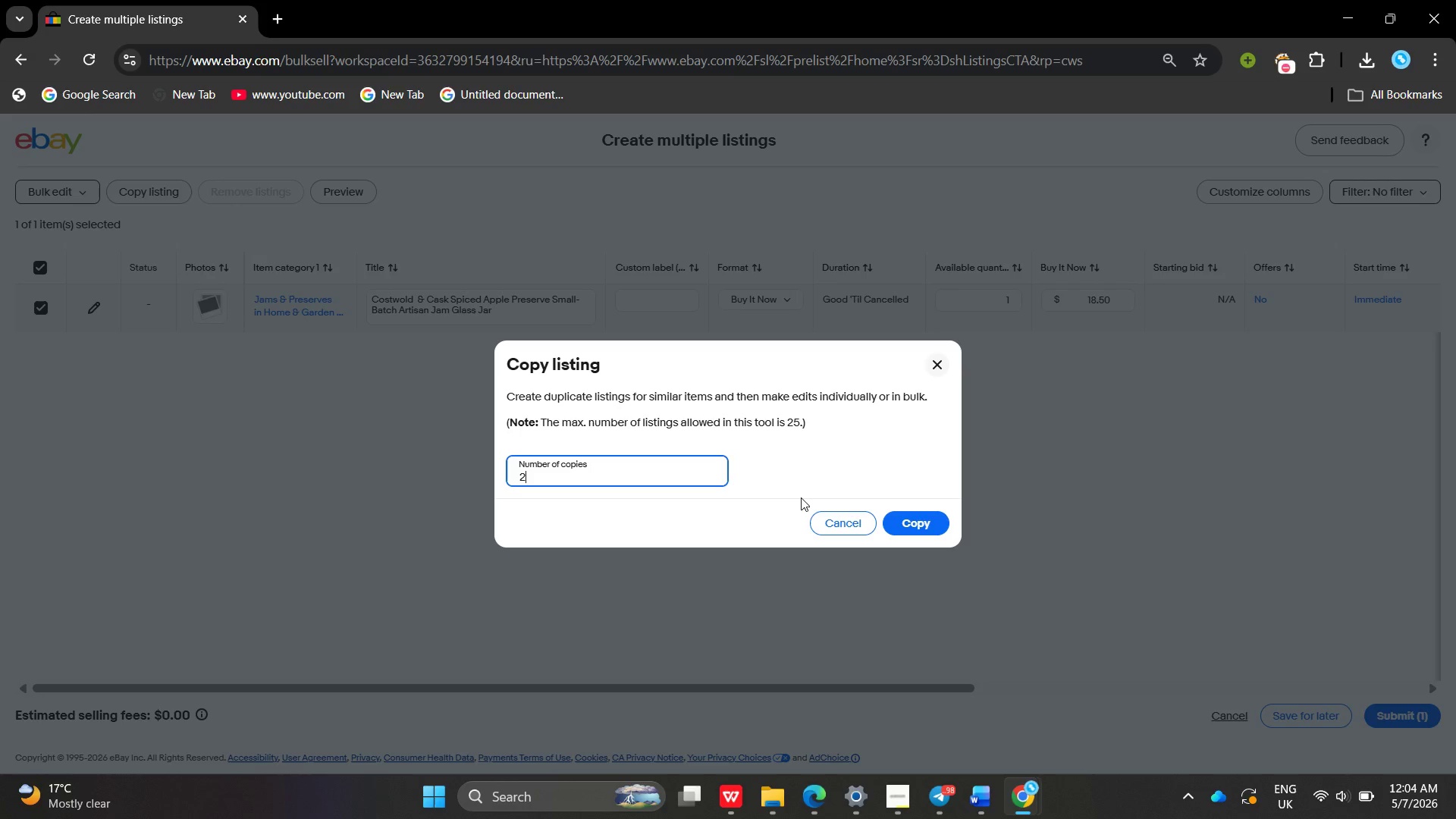 
left_click([908, 523])
 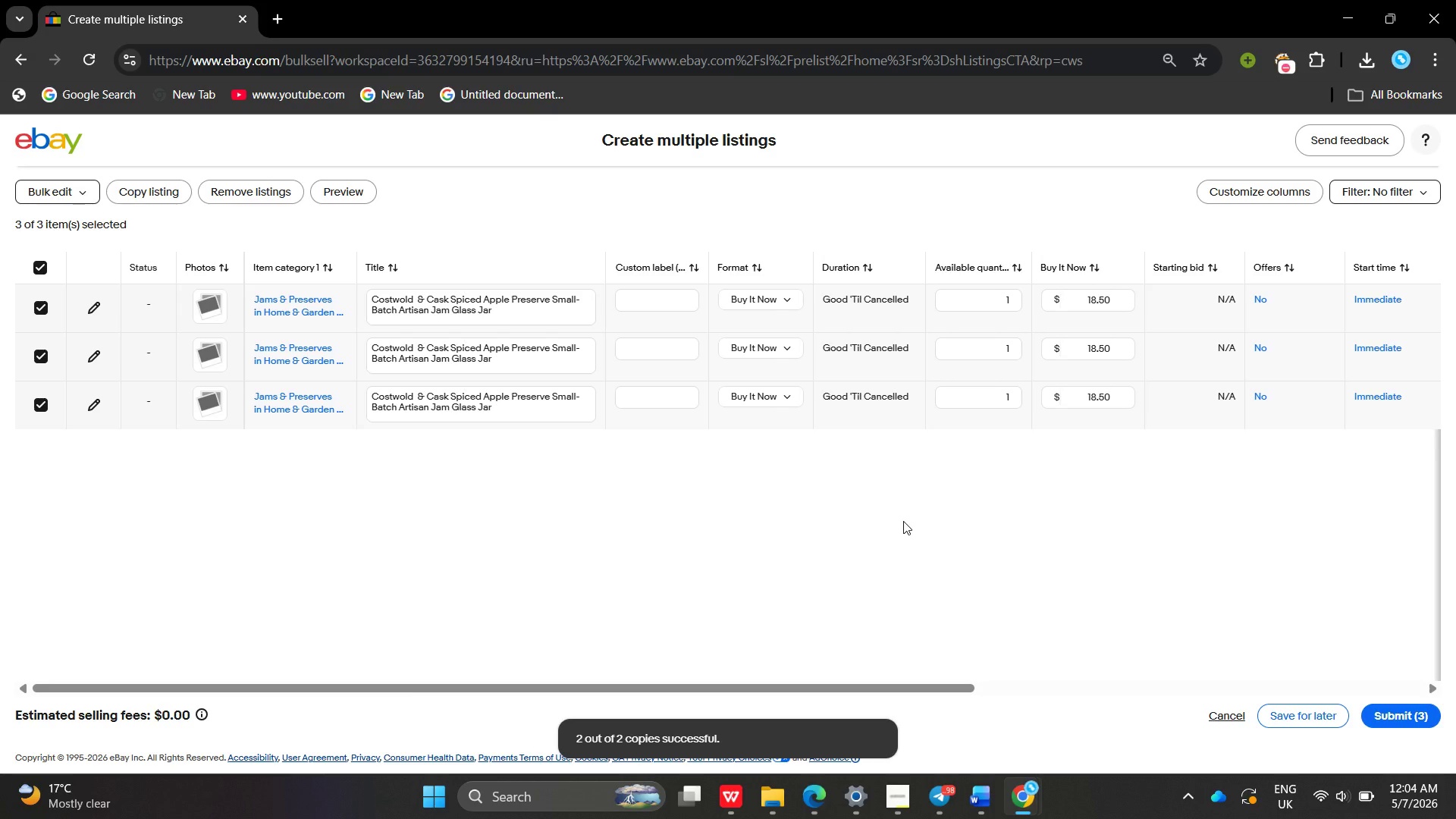 
wait(11.28)
 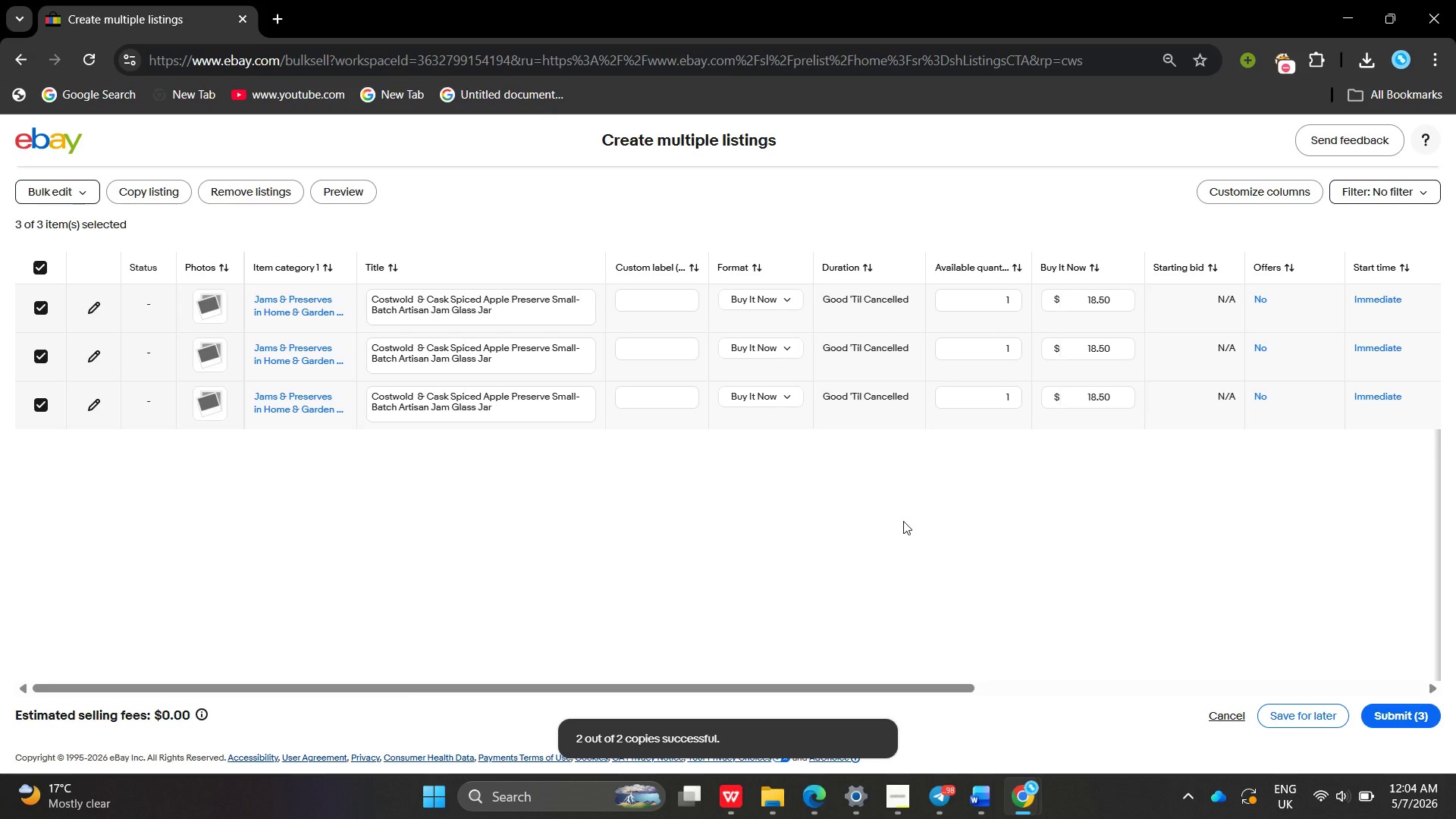 
left_click([541, 372])
 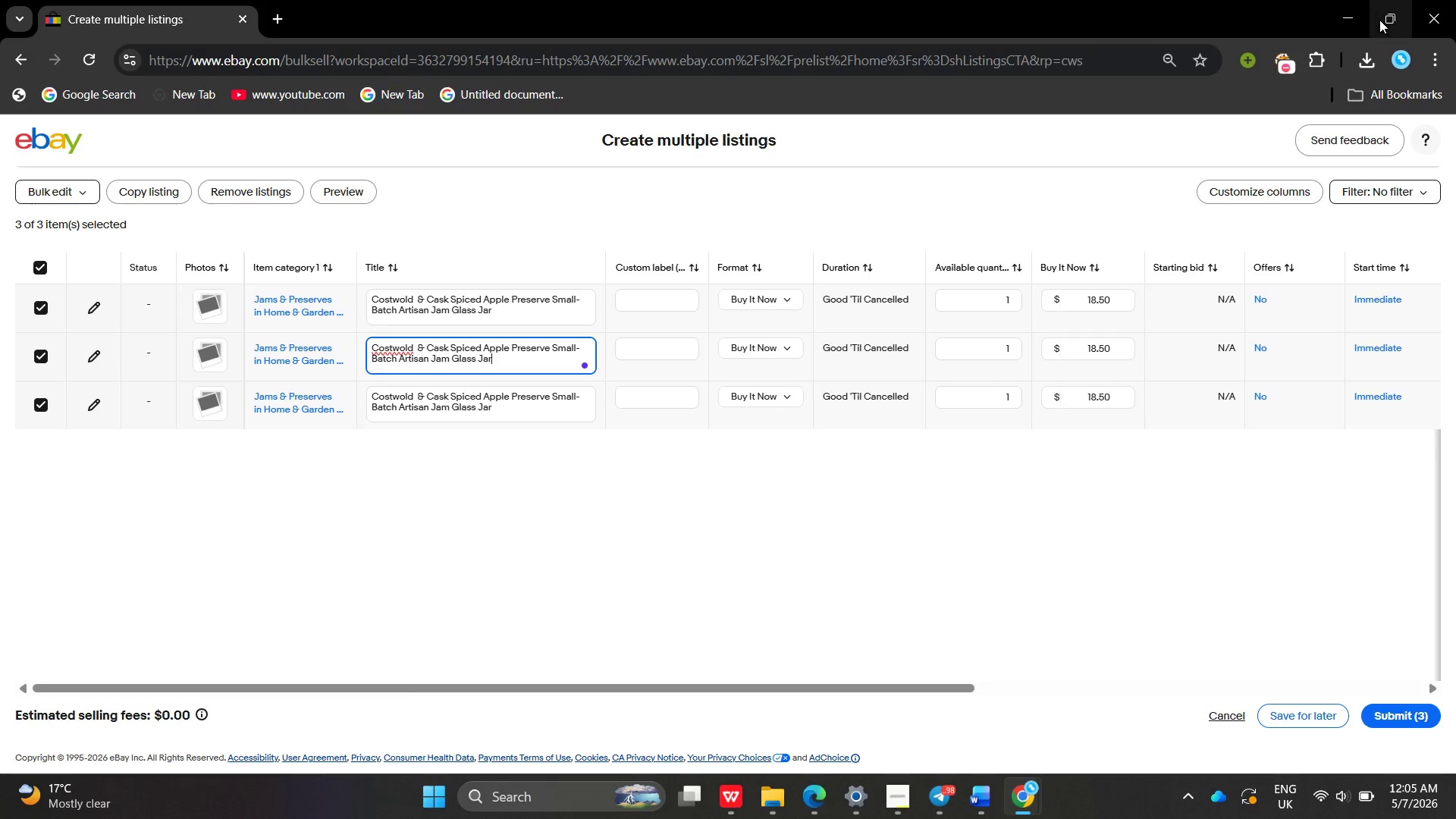 
left_click([1351, 13])